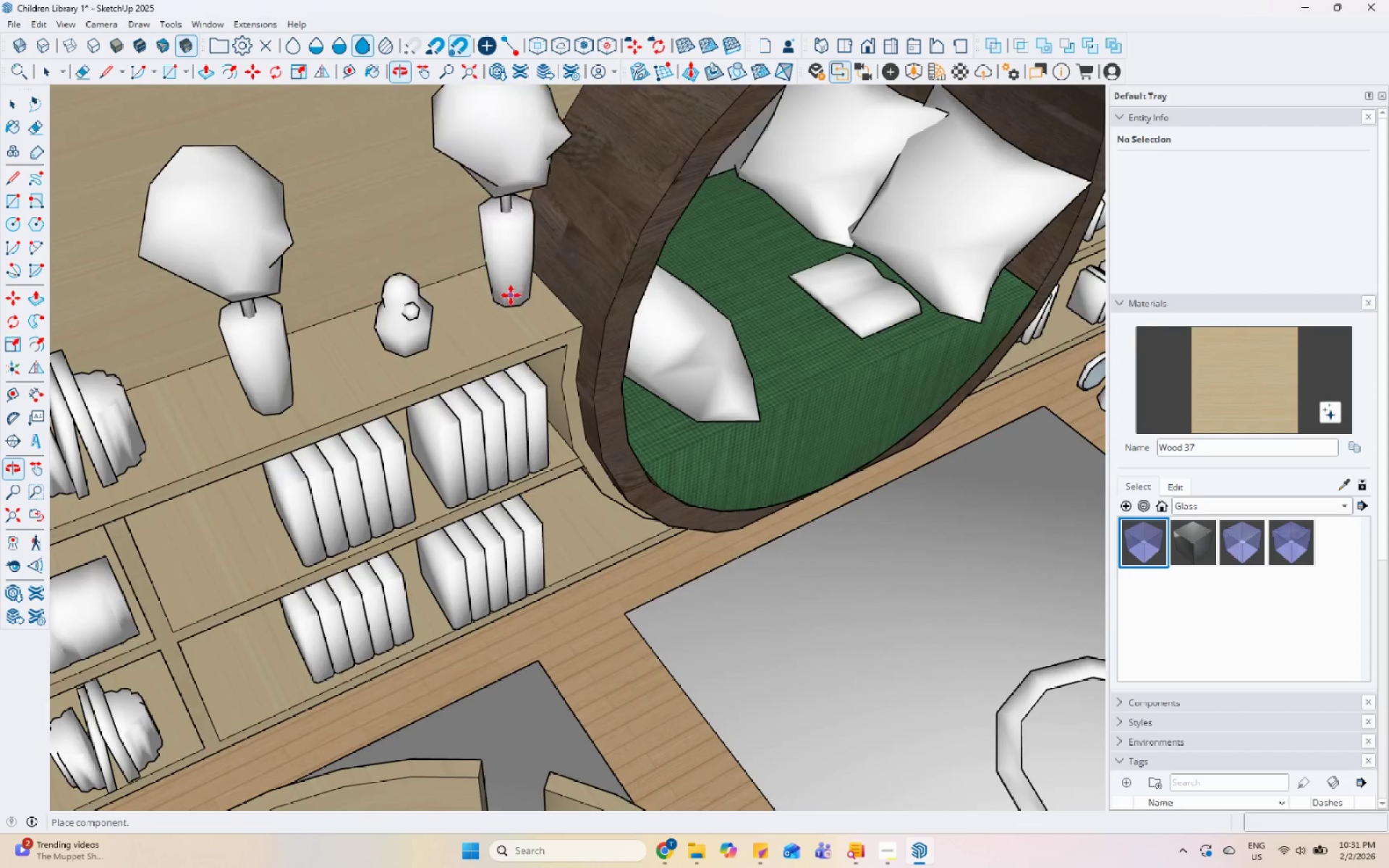 
left_click_drag(start_coordinate=[501, 302], to_coordinate=[501, 305])
 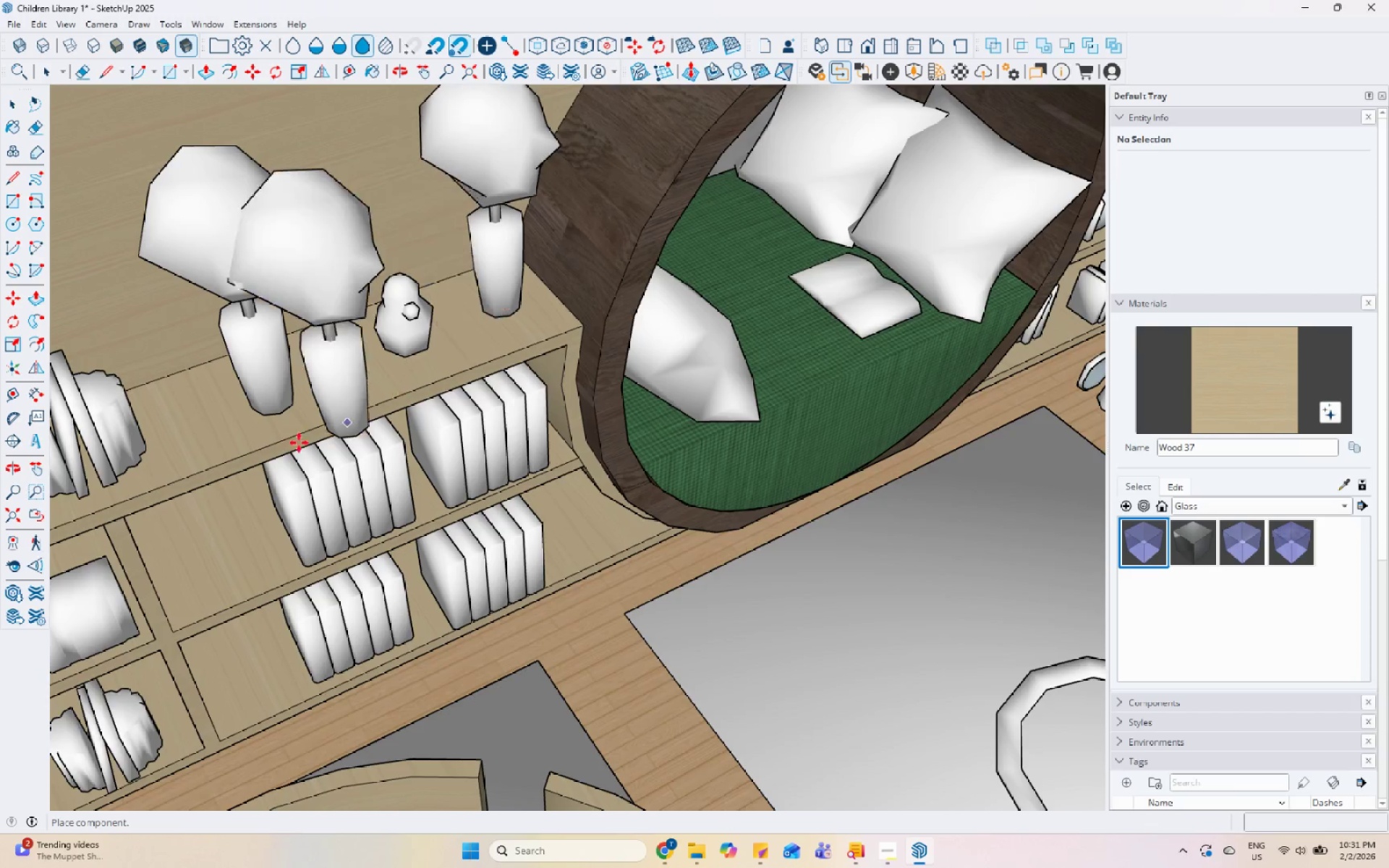 
scroll: coordinate [592, 261], scroll_direction: up, amount: 2.0
 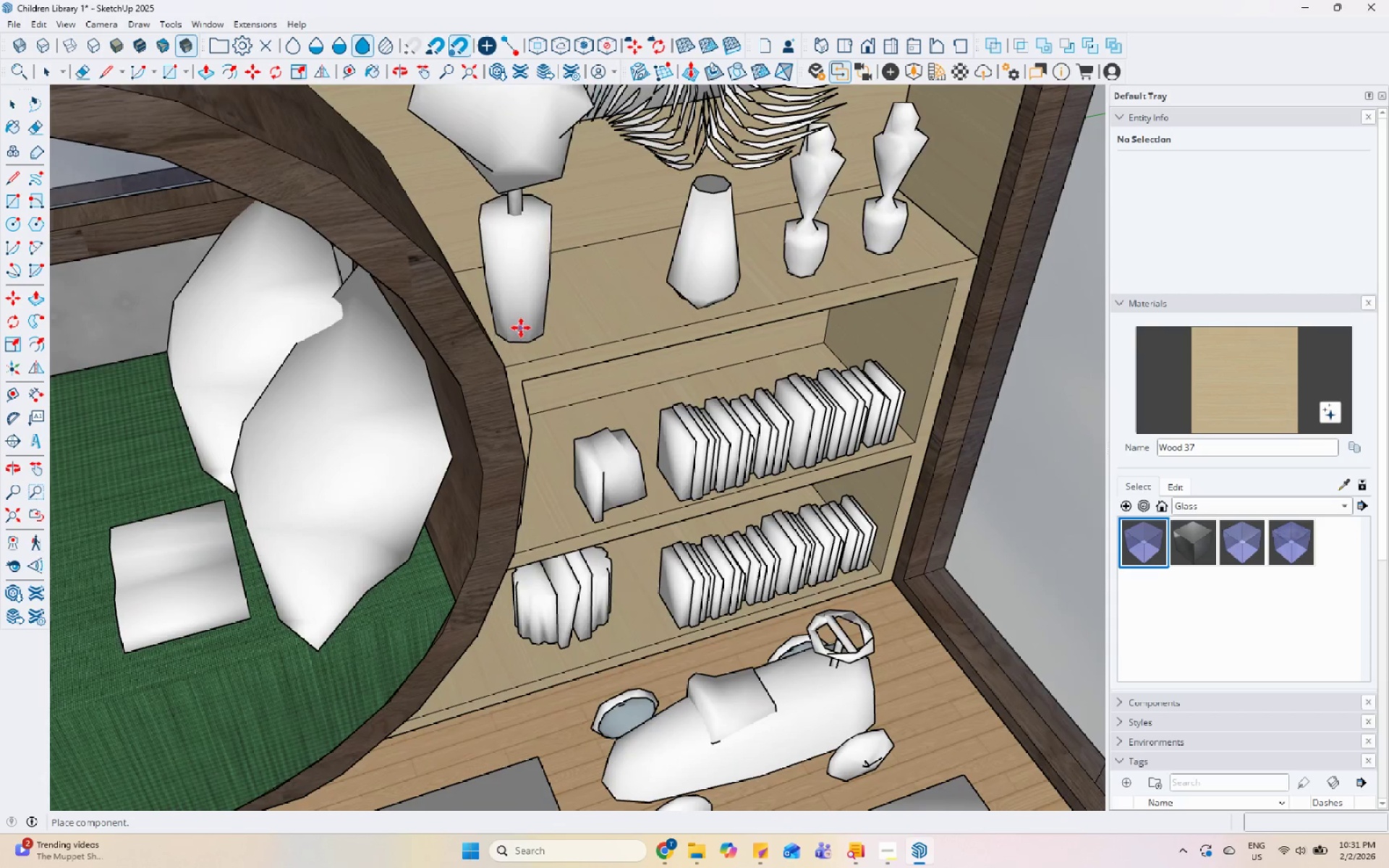 
left_click_drag(start_coordinate=[524, 324], to_coordinate=[527, 322])
 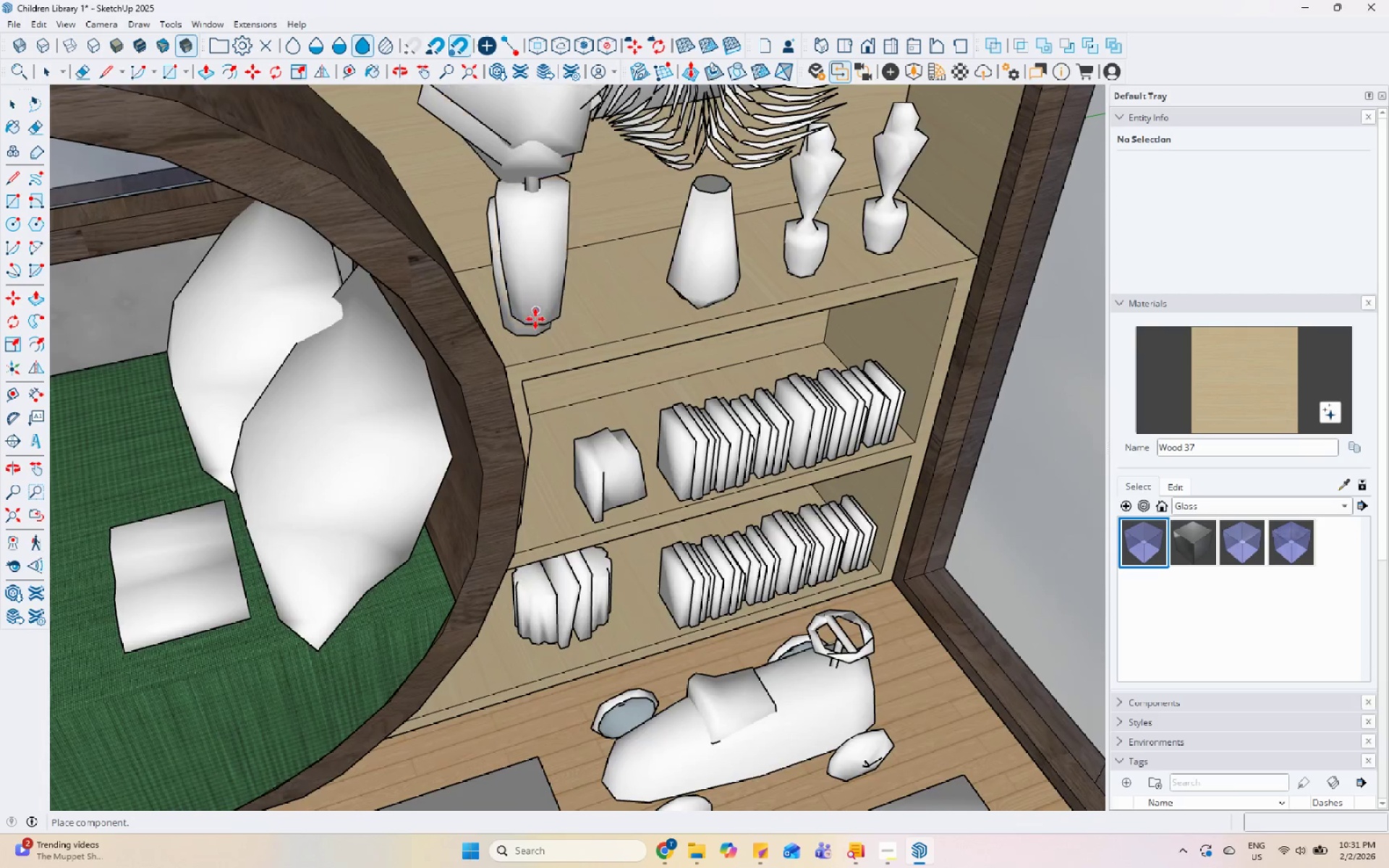 
key(Space)
 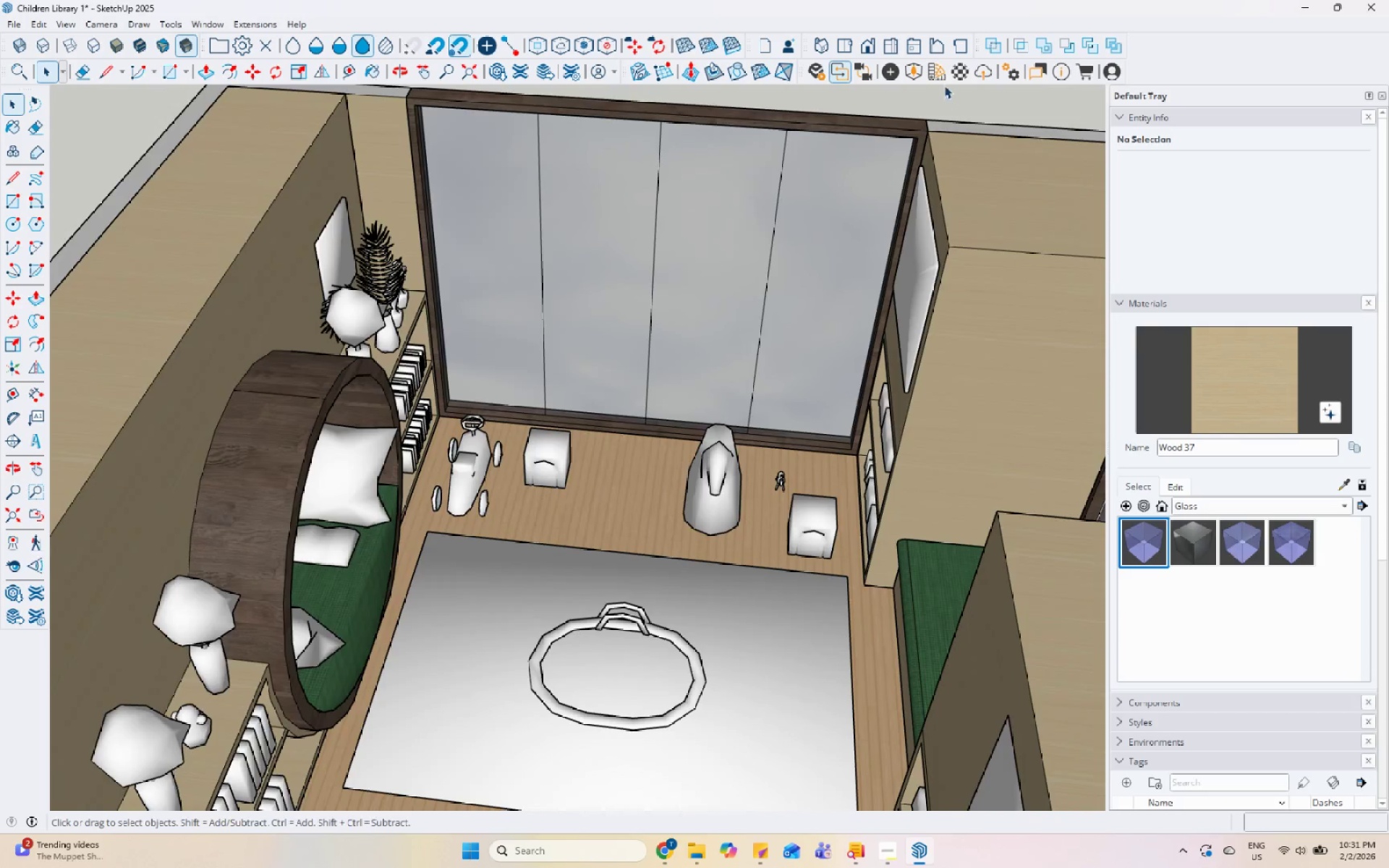 
scroll: coordinate [912, 309], scroll_direction: down, amount: 12.0
 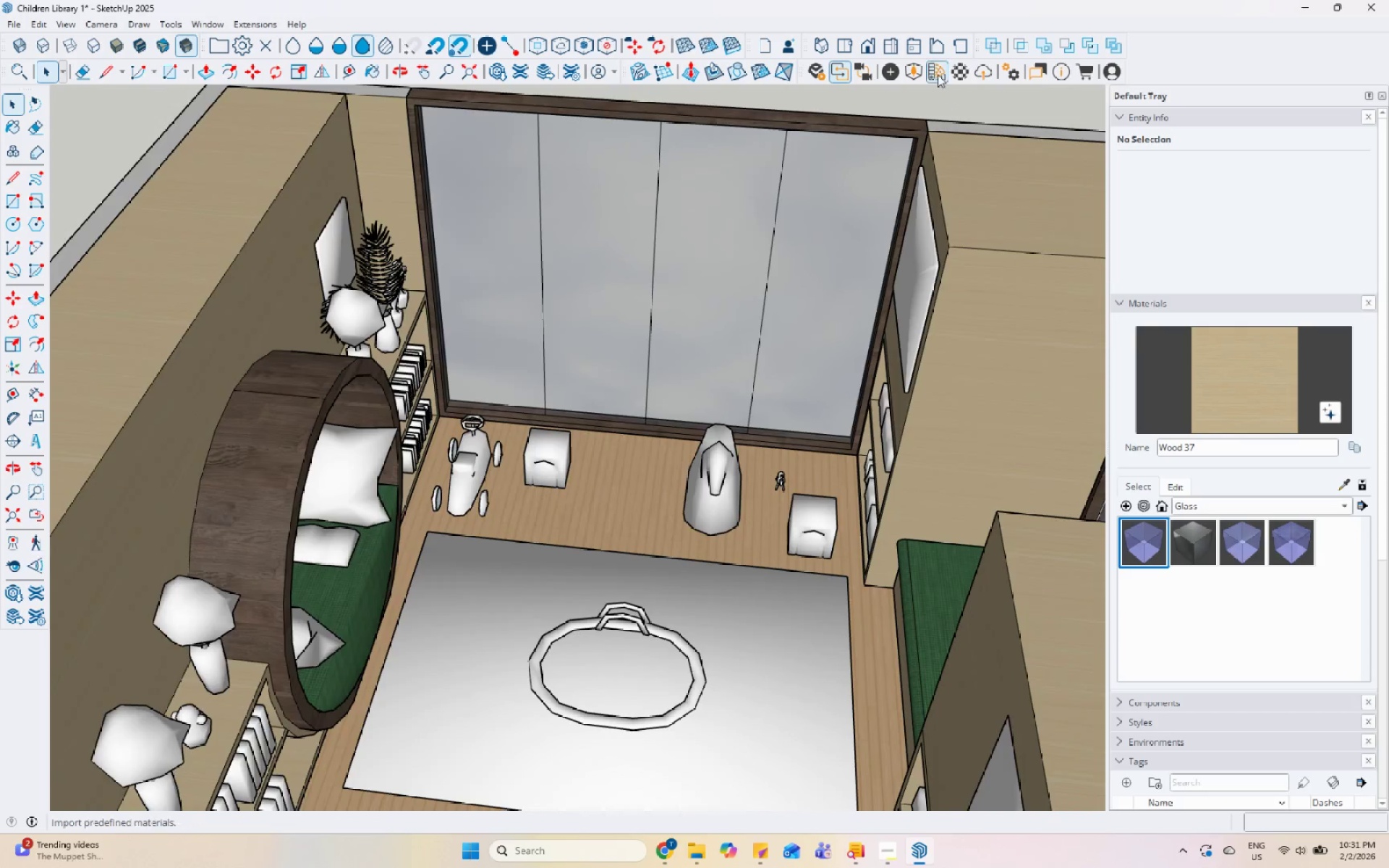 
left_click([935, 74])
 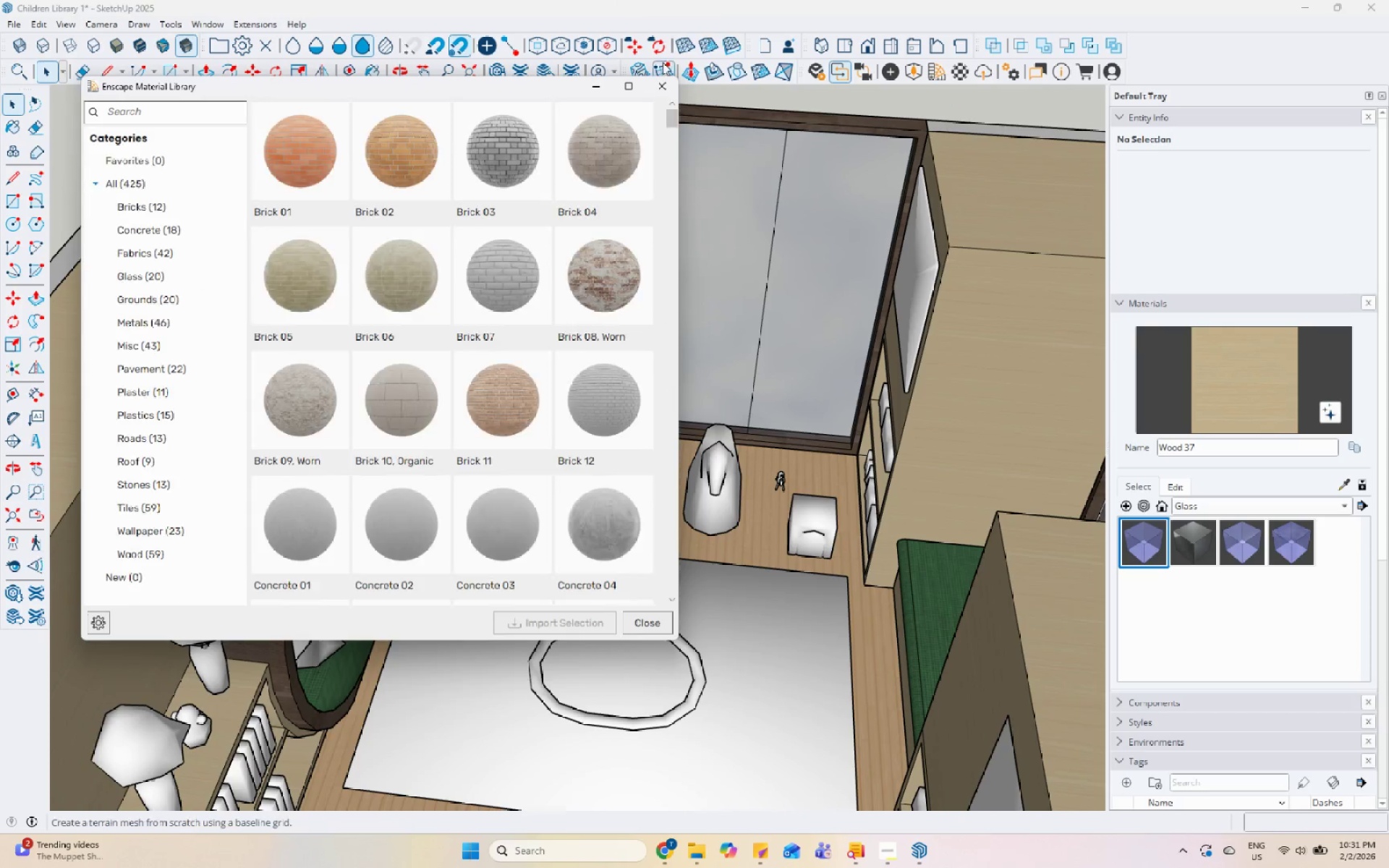 
left_click([663, 82])
 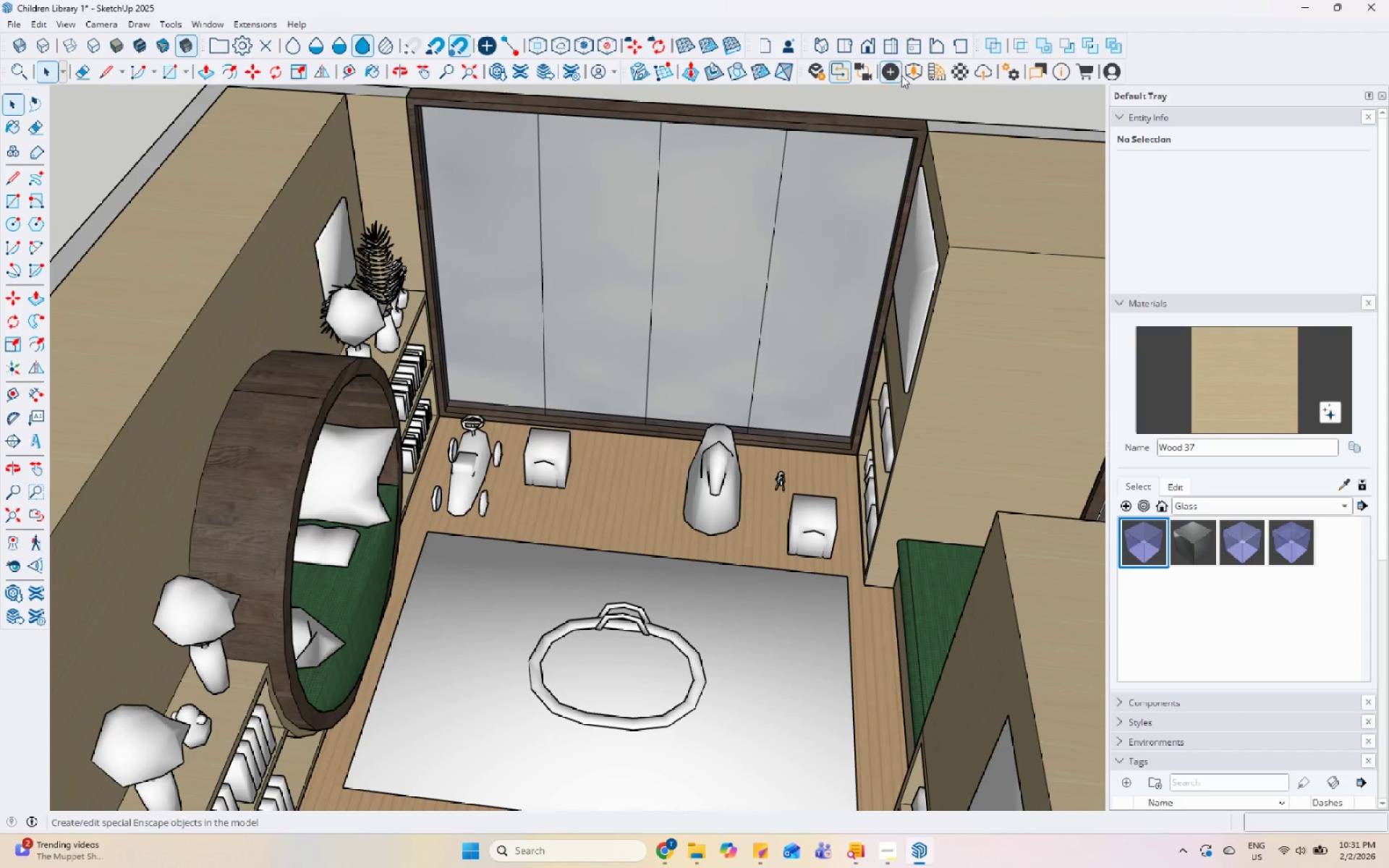 
left_click([908, 72])
 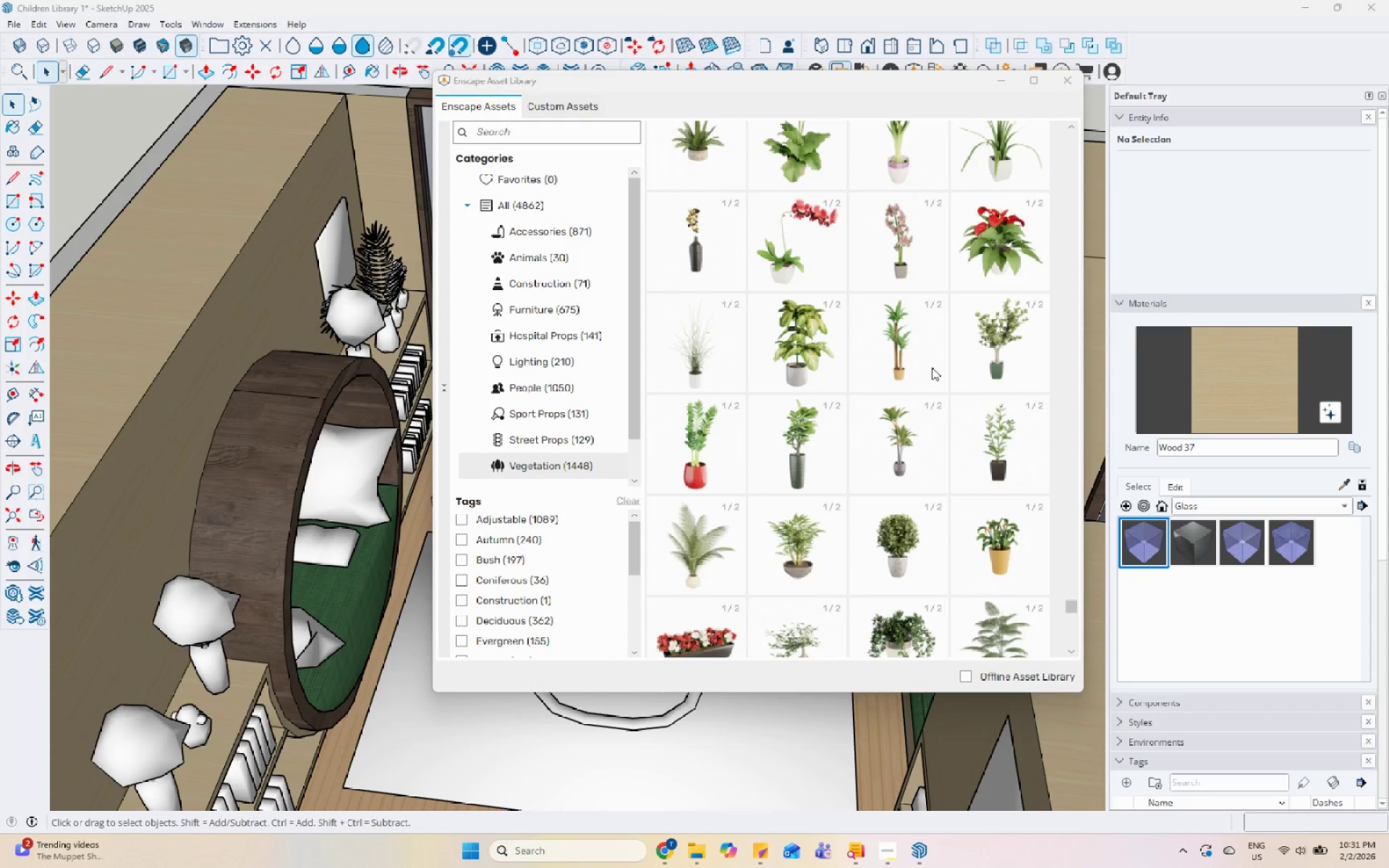 
scroll: coordinate [703, 364], scroll_direction: down, amount: 6.0
 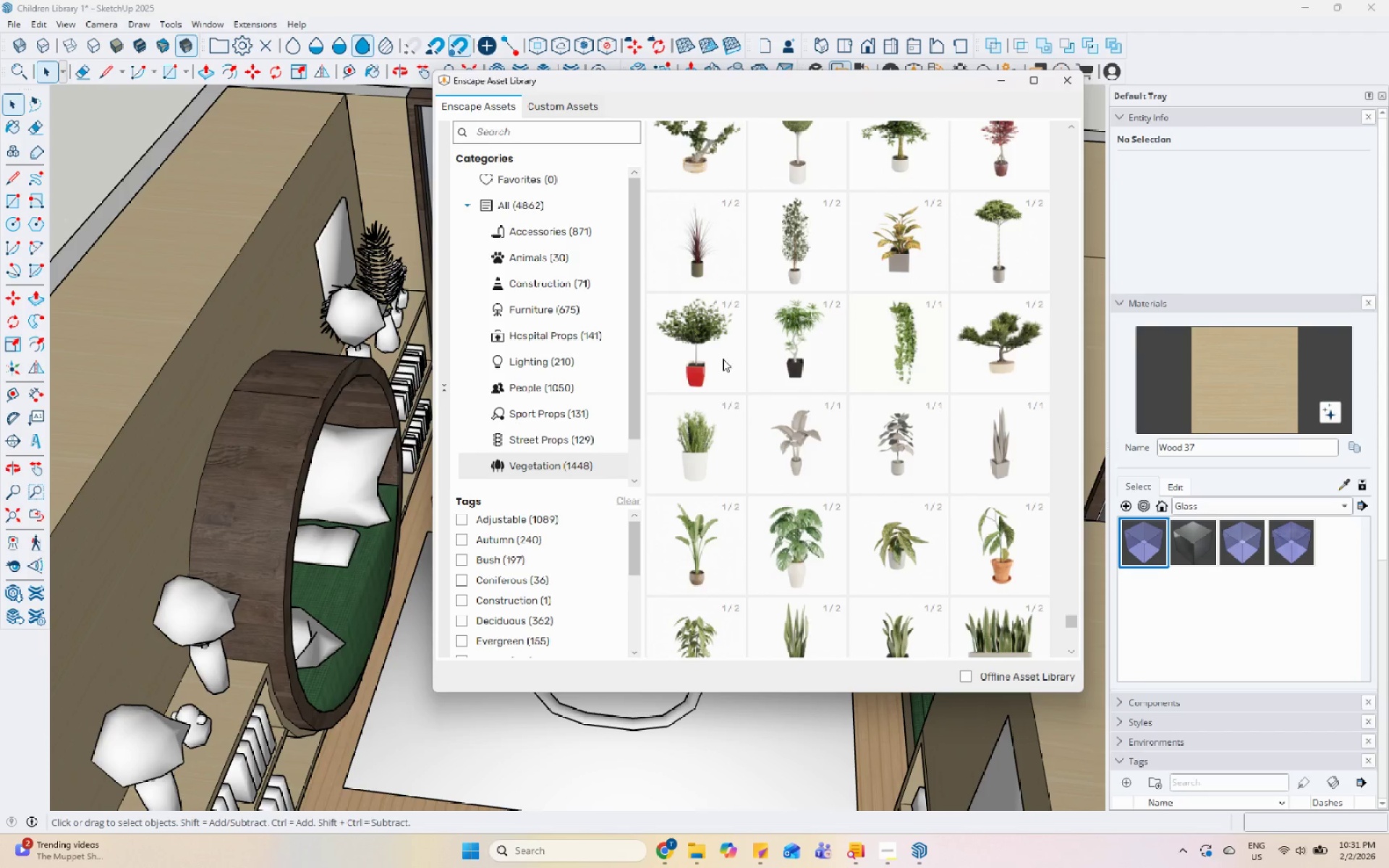 
scroll: coordinate [711, 274], scroll_direction: up, amount: 2.0
 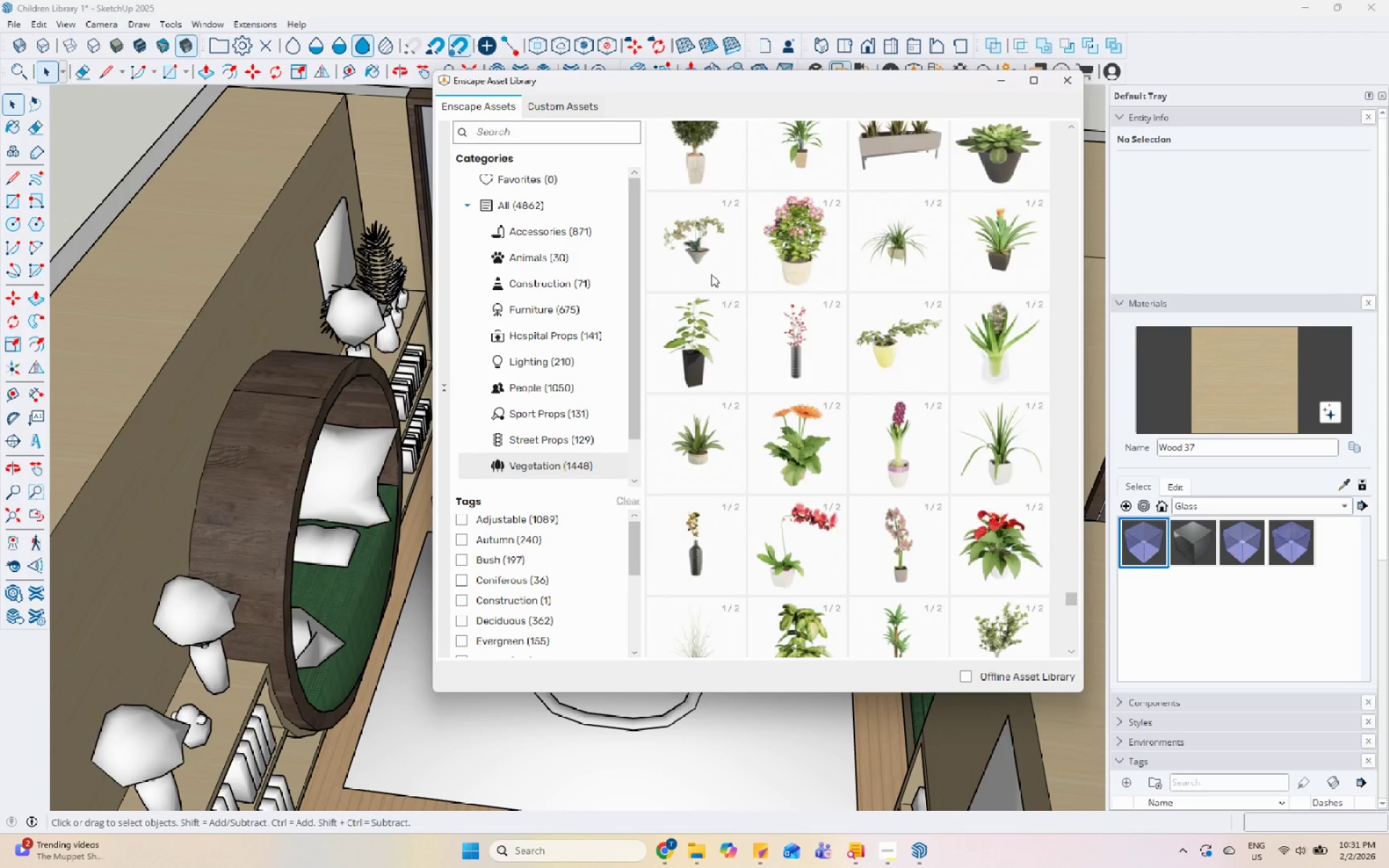 
left_click([874, 236])
 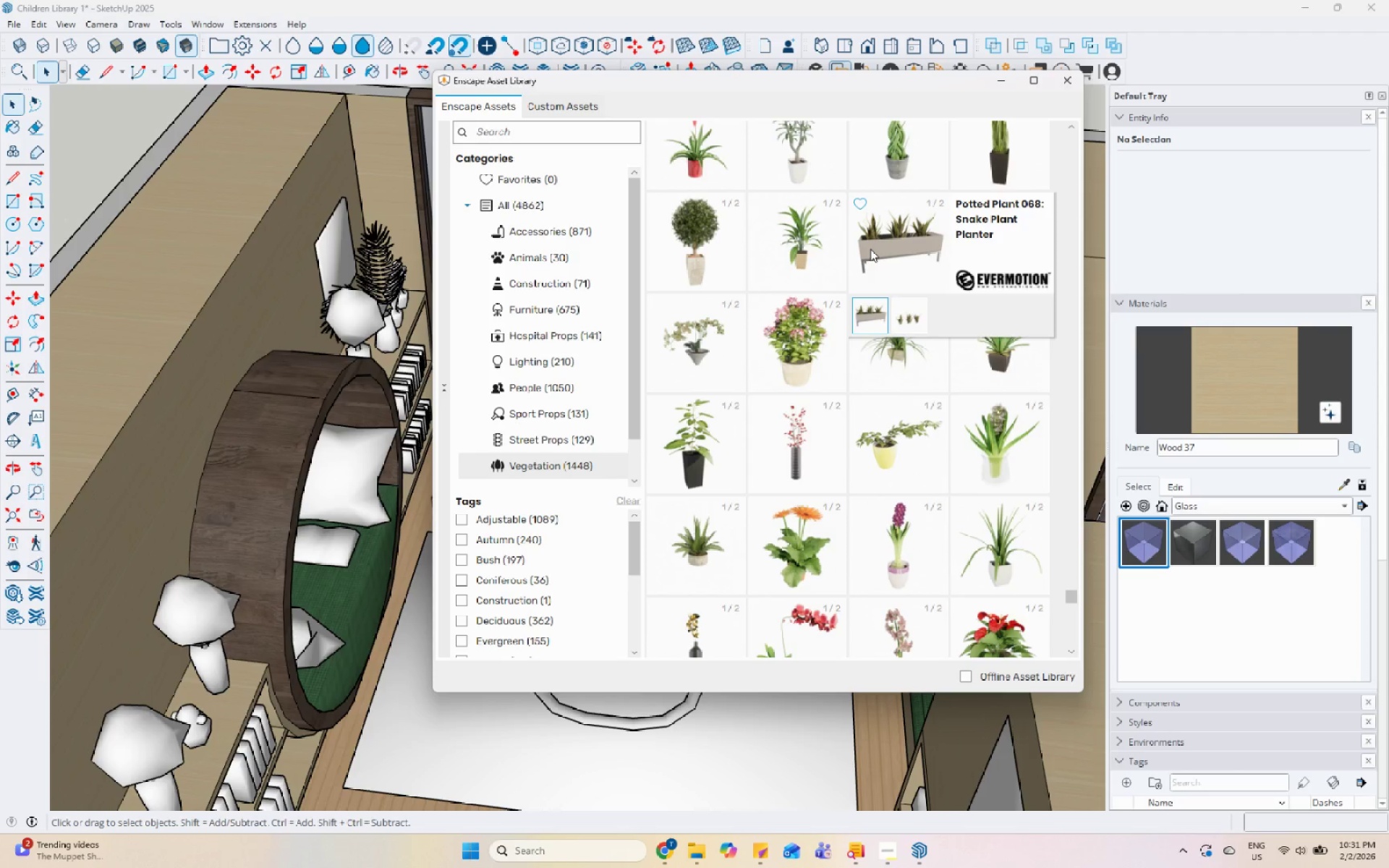 
scroll: coordinate [842, 362], scroll_direction: up, amount: 4.0